 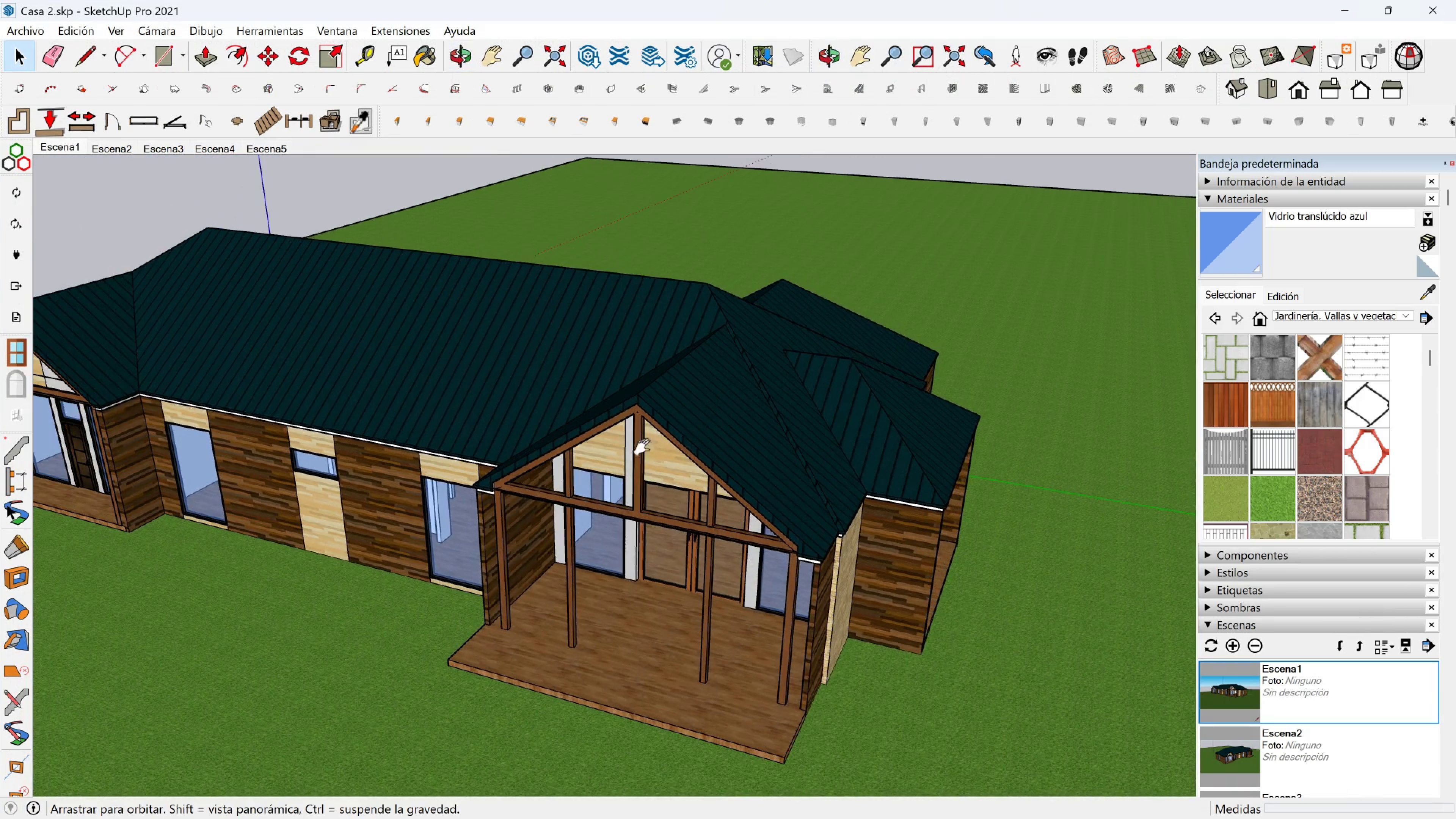 
key(Shift+ShiftLeft)
 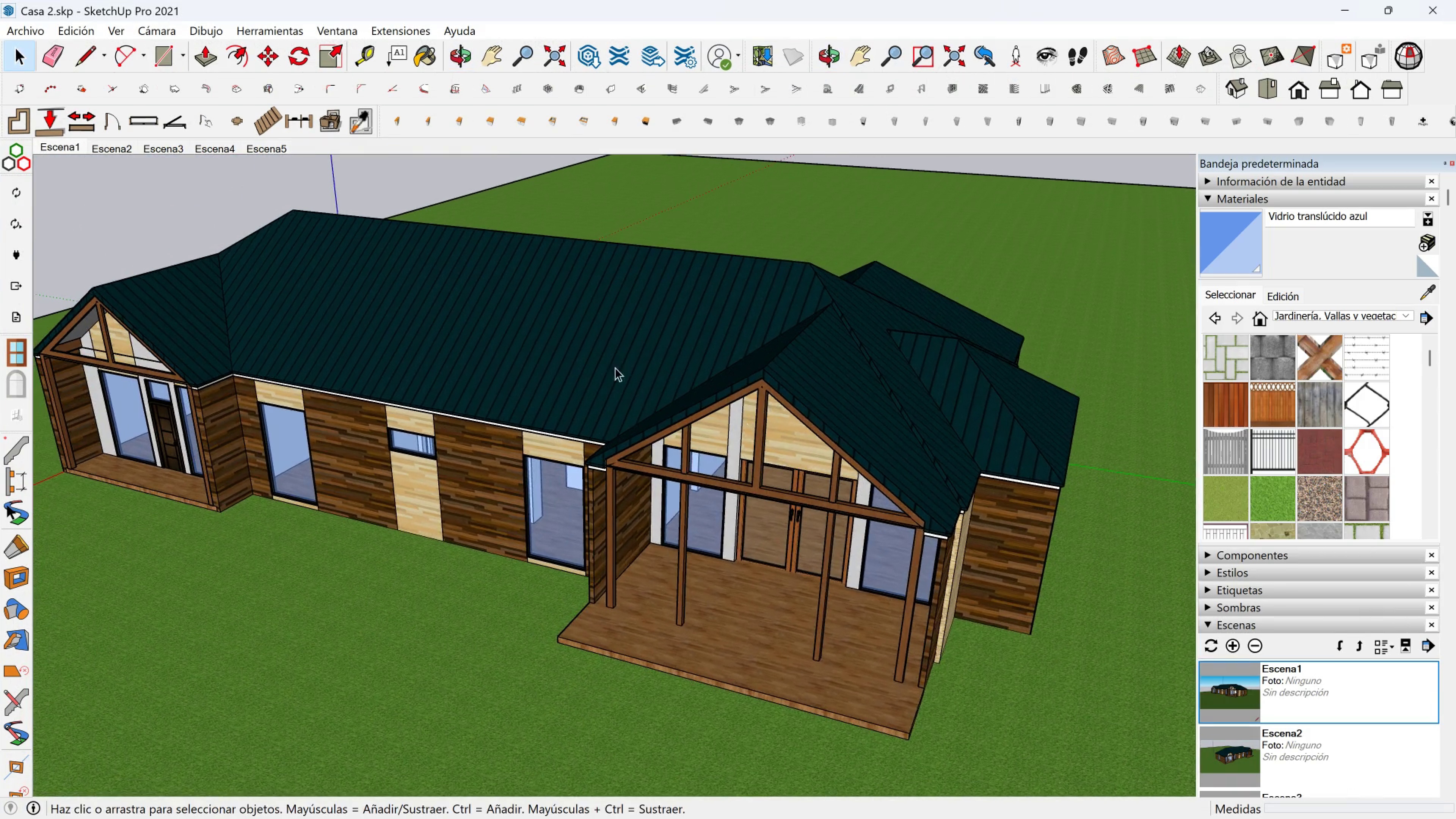 
scroll: coordinate [499, 347], scroll_direction: down, amount: 2.0
 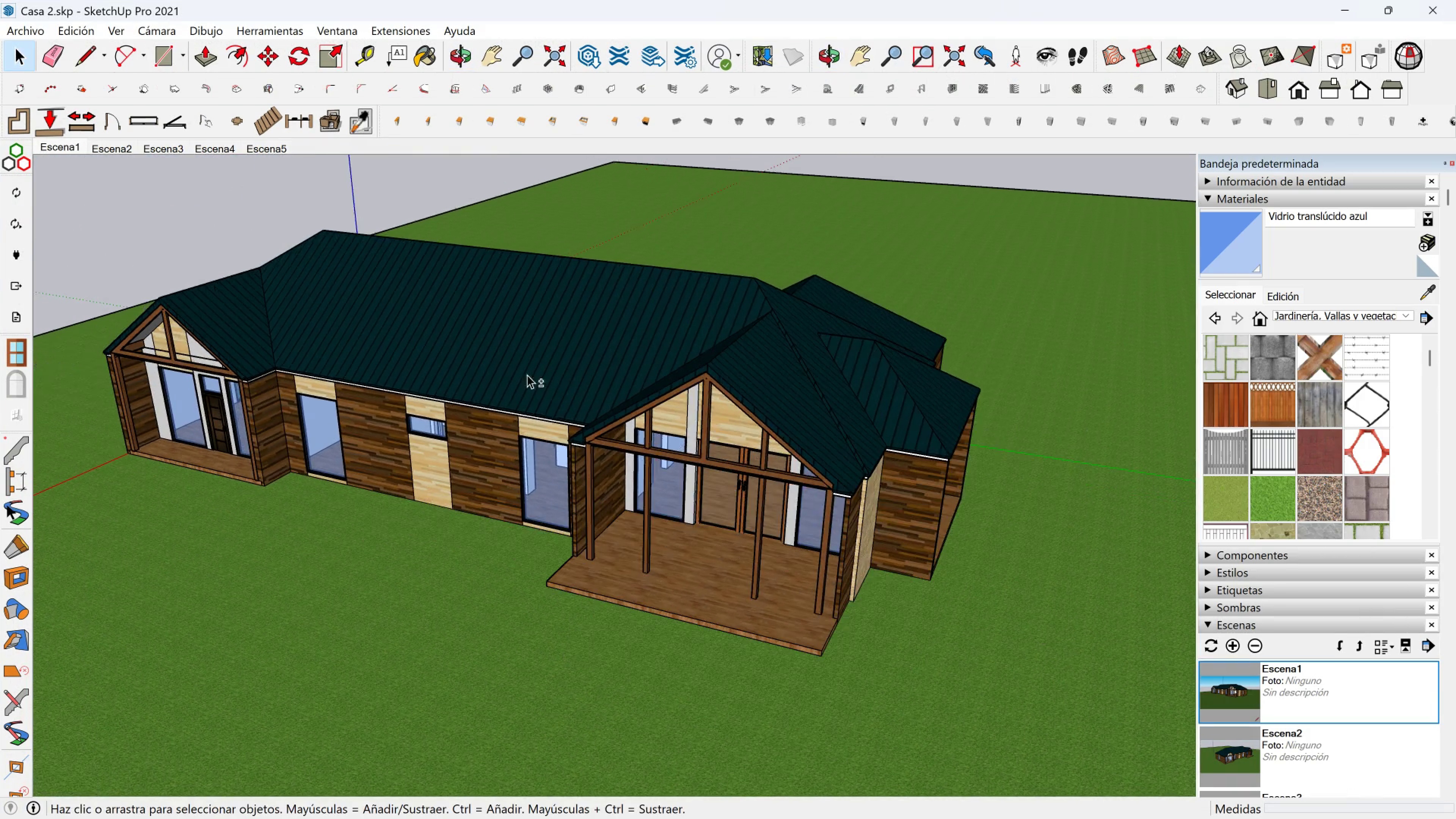 
key(Shift+ShiftLeft)
 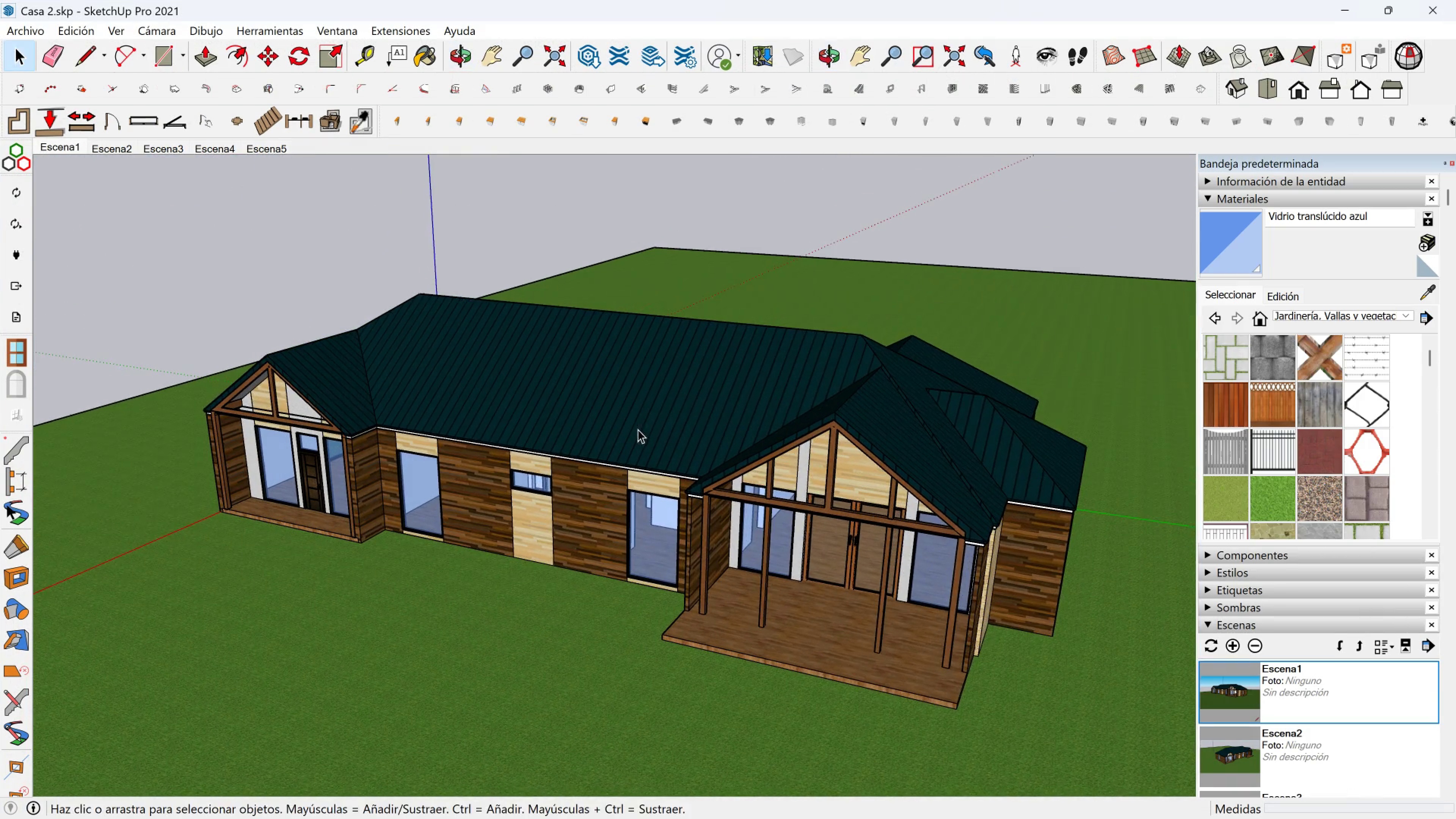 
key(Shift+ShiftLeft)
 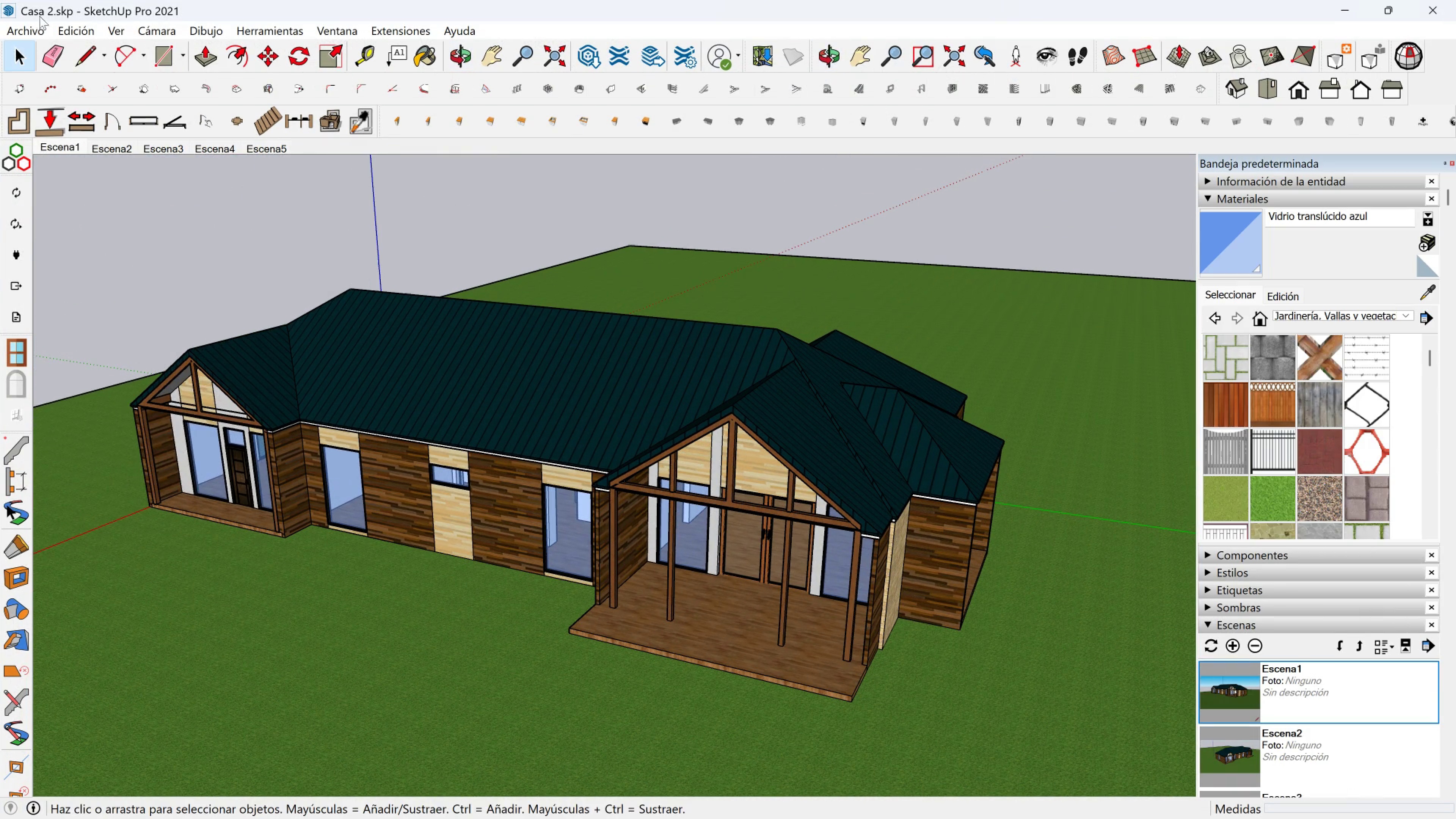 
left_click([30, 27])
 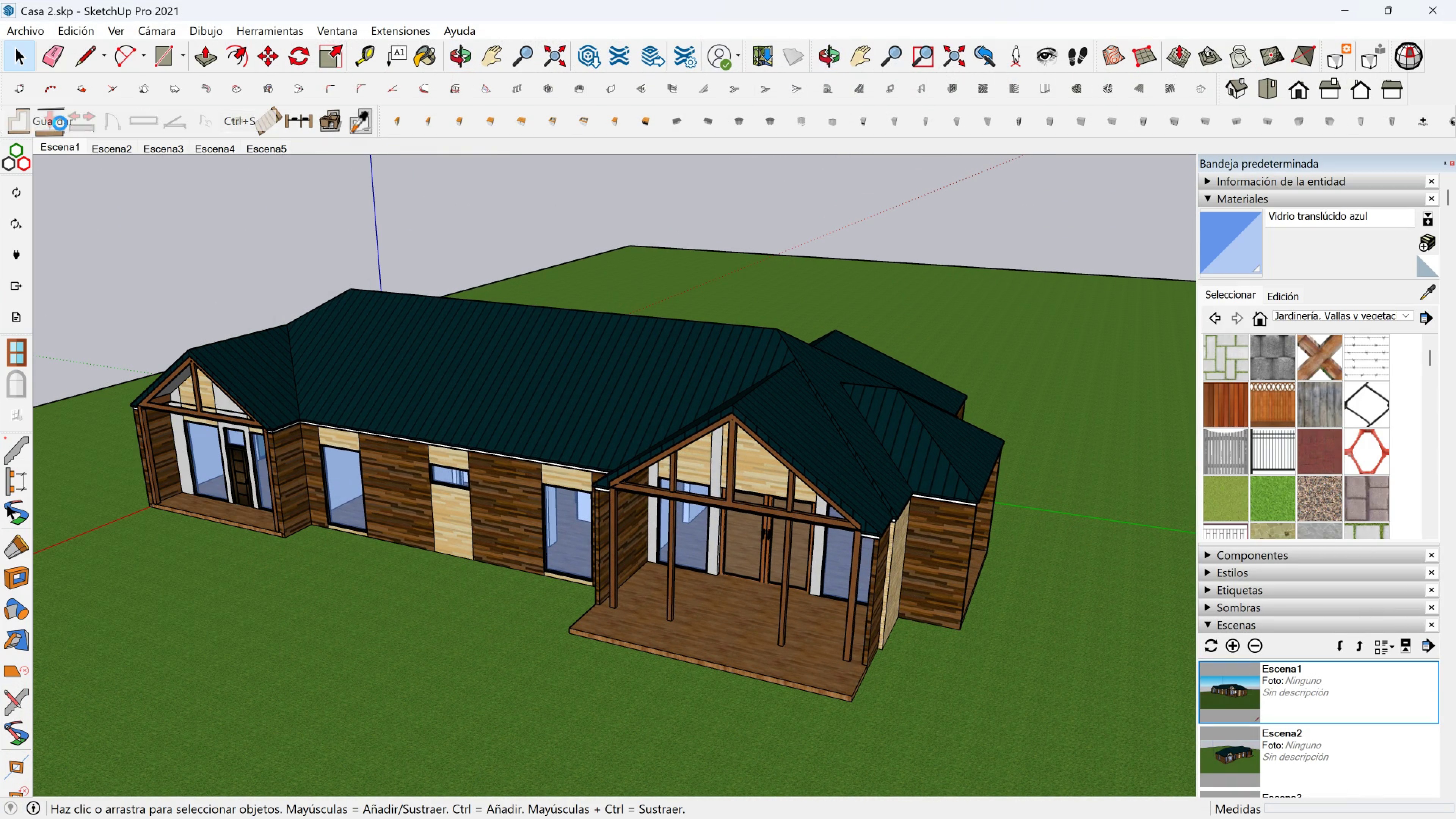 
left_click([60, 123])
 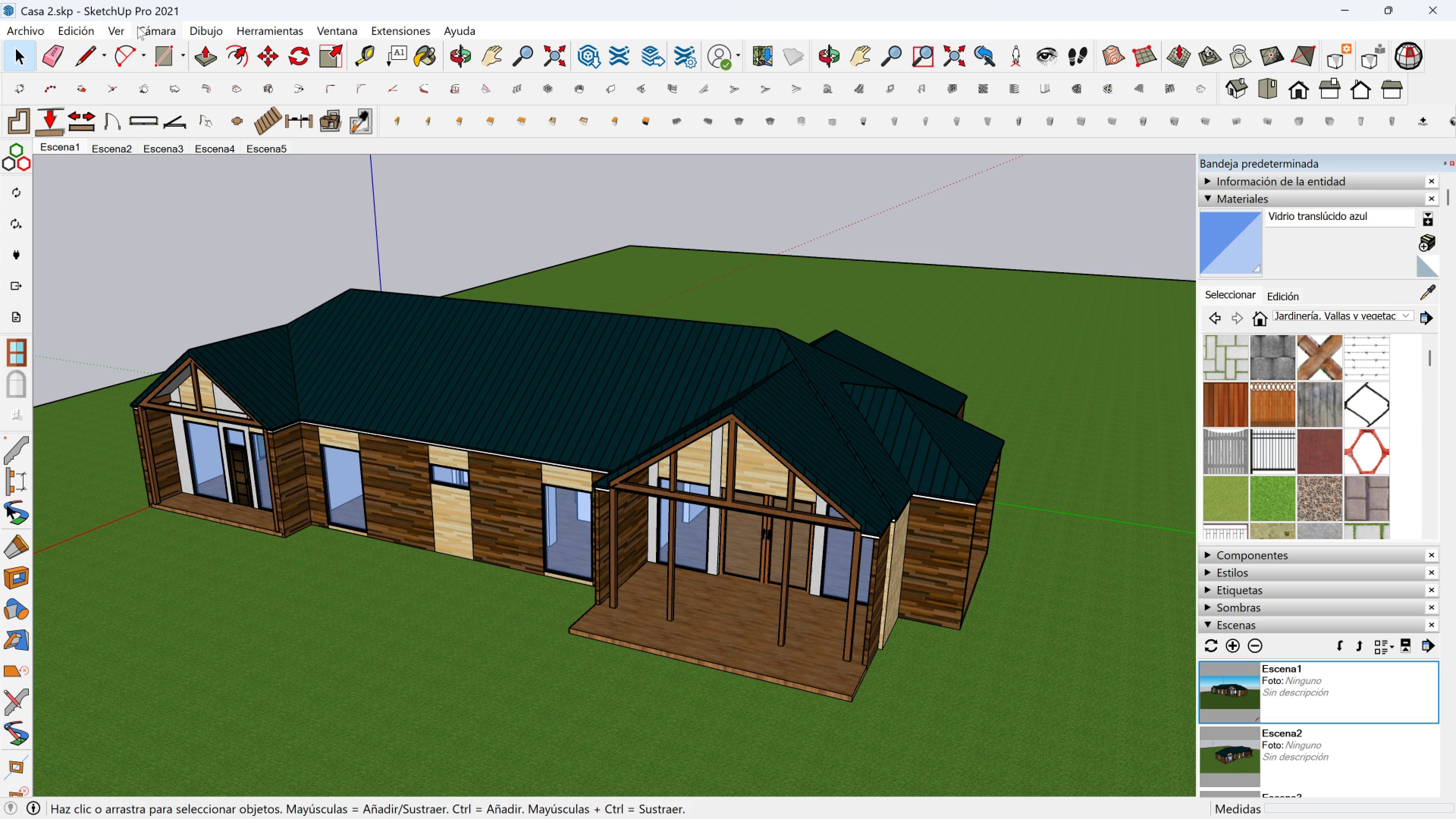 
wait(7.18)
 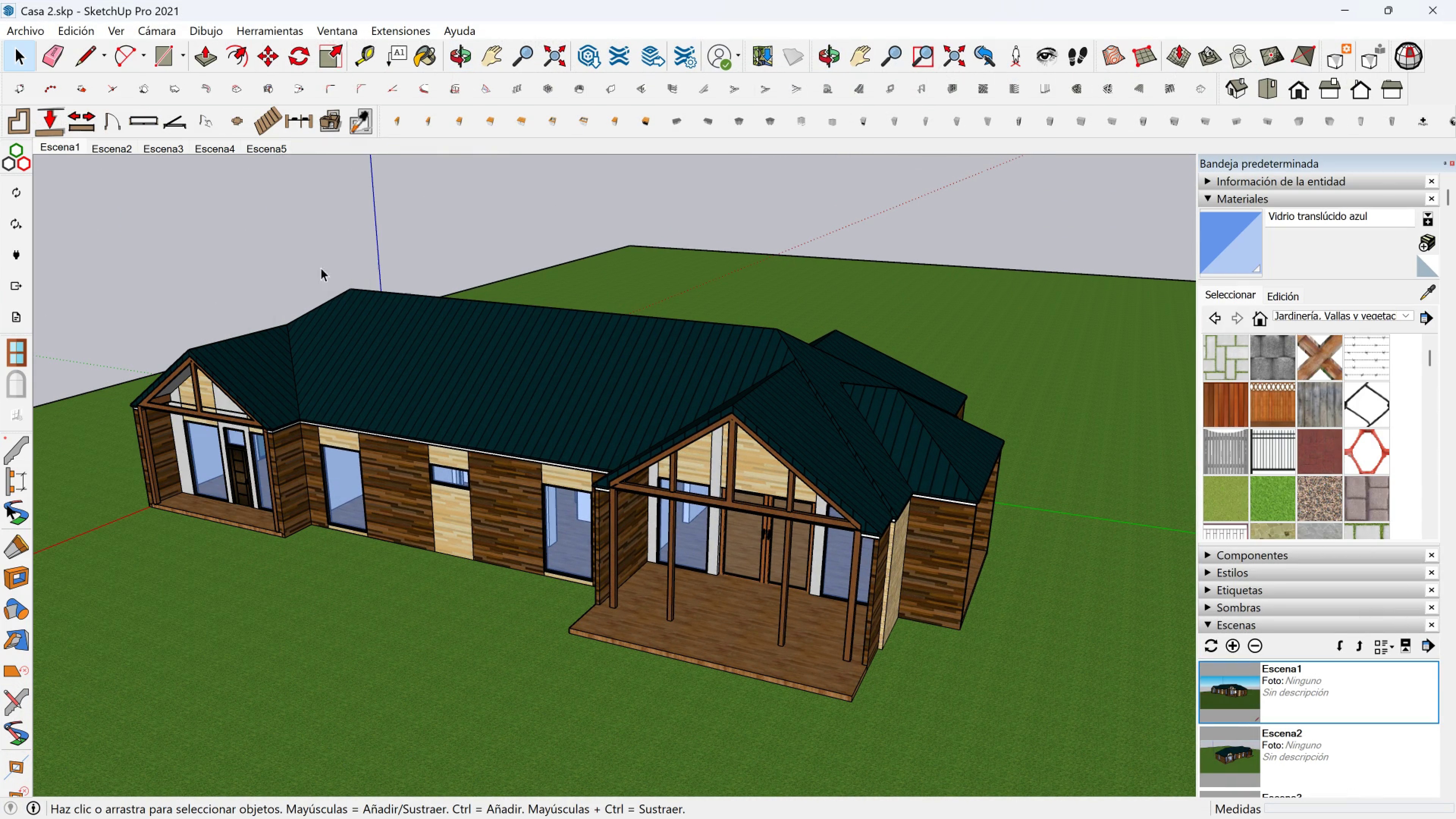 
left_click([264, 33])
 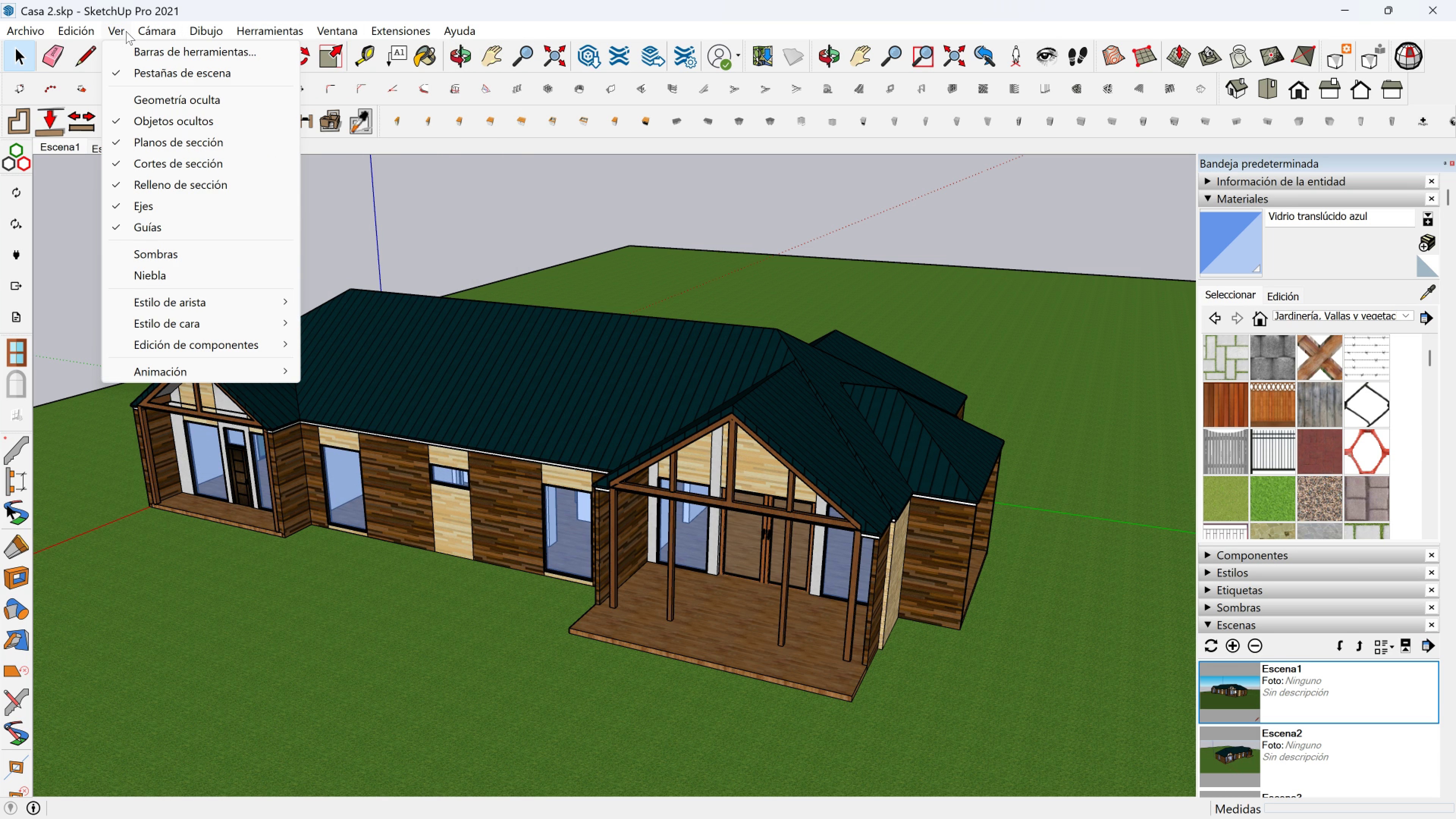 
wait(31.61)
 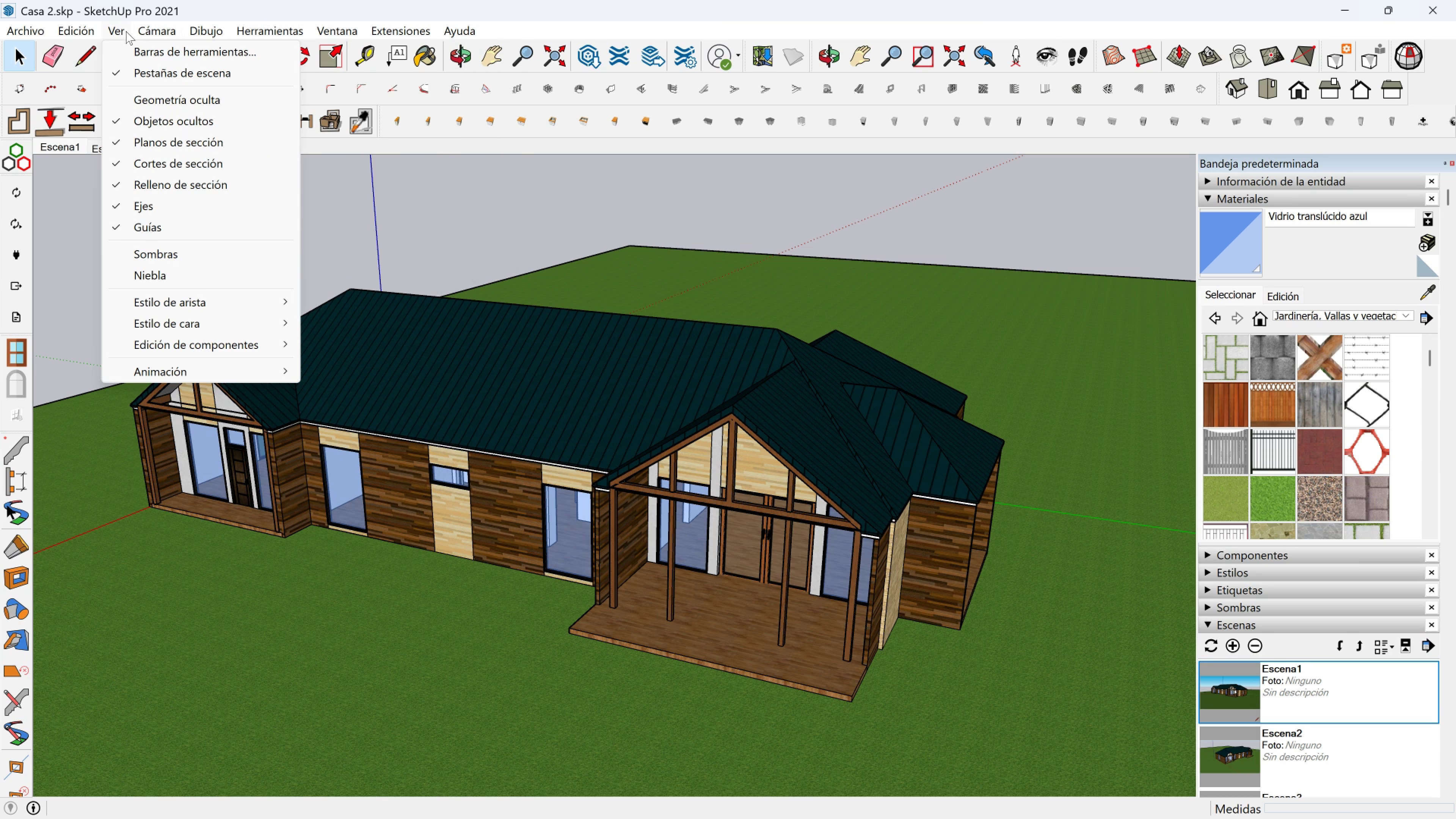 
left_click([356, 445])
 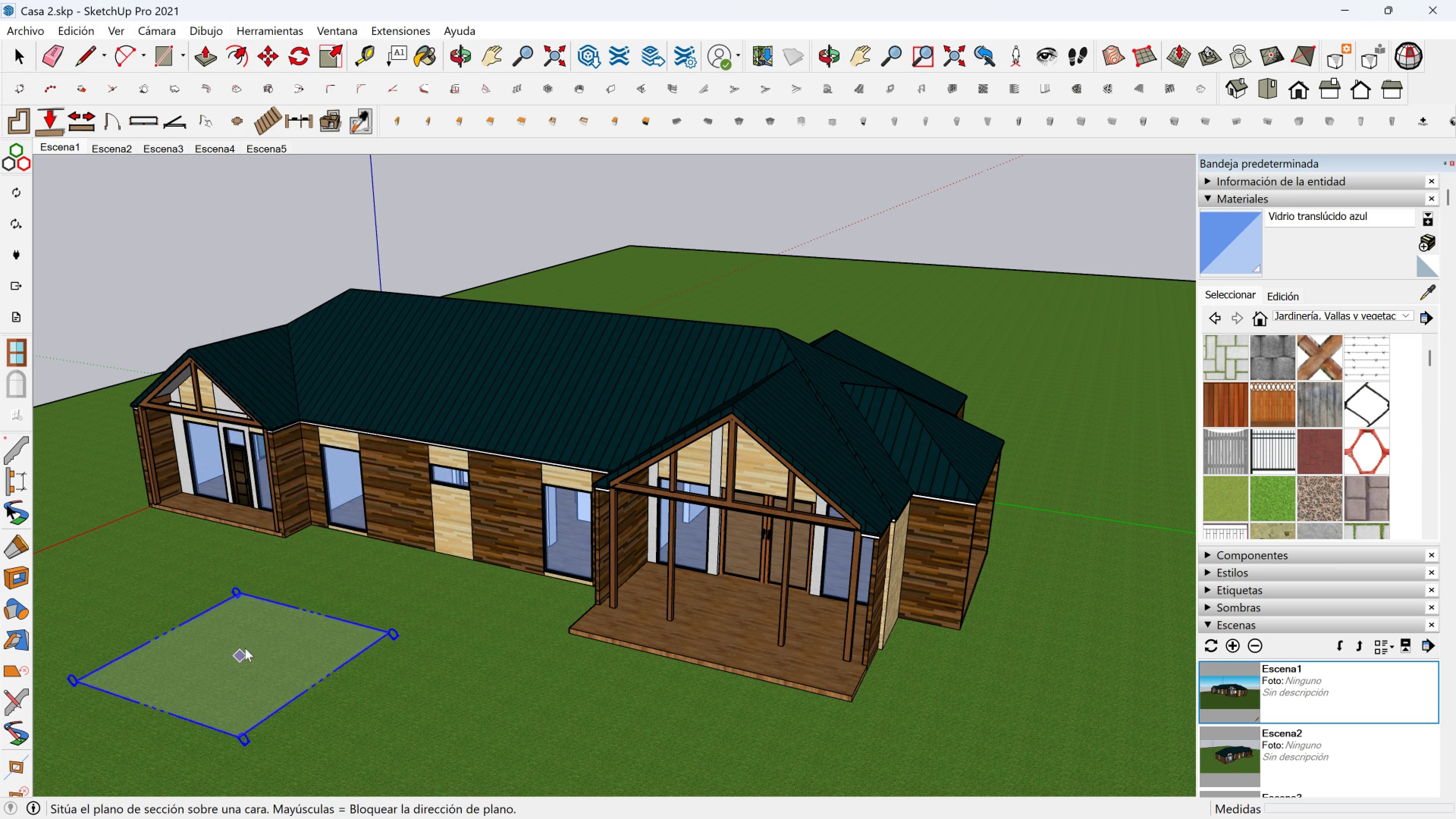 
left_click([258, 631])
 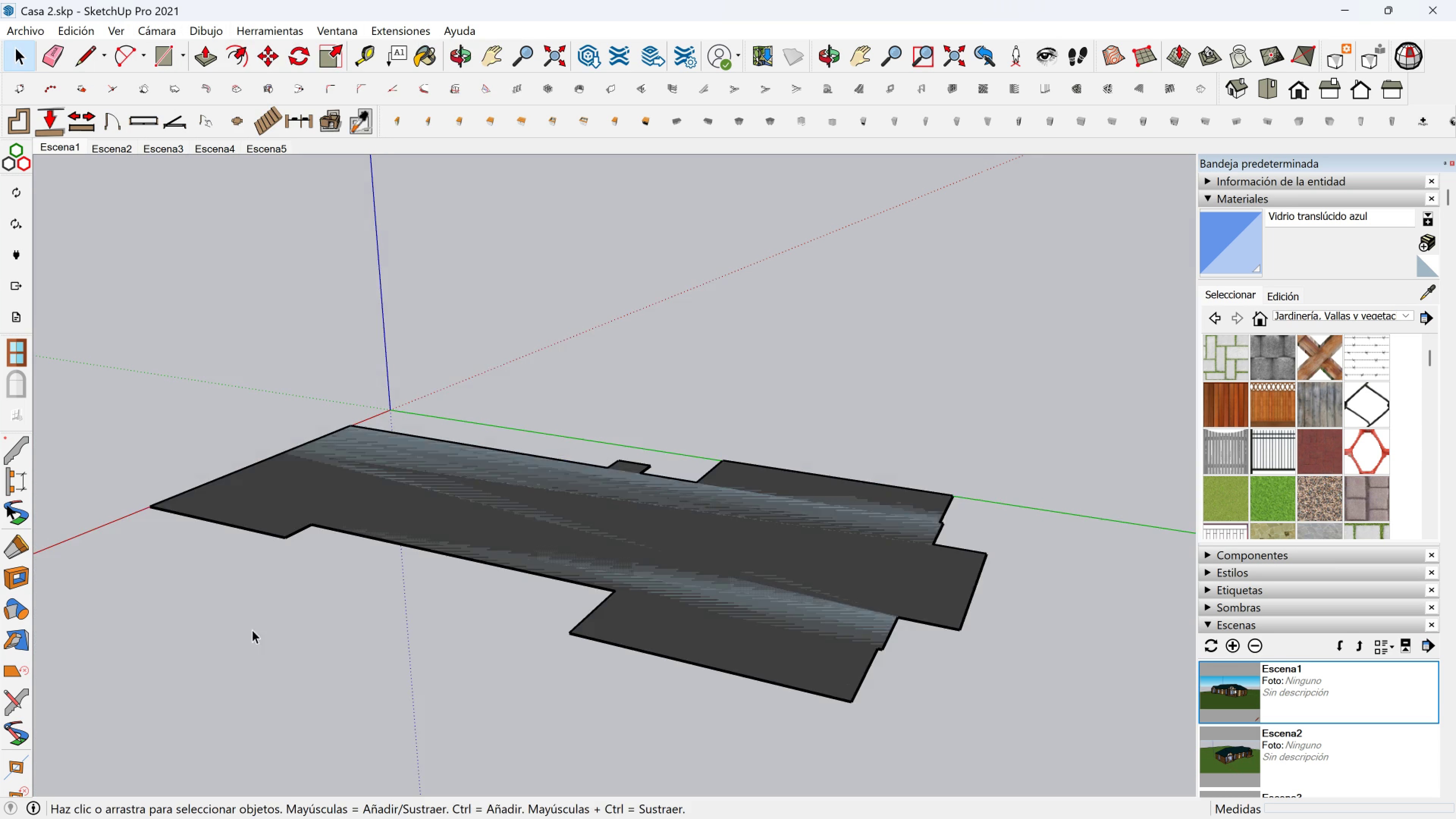 
scroll: coordinate [279, 581], scroll_direction: down, amount: 13.0